 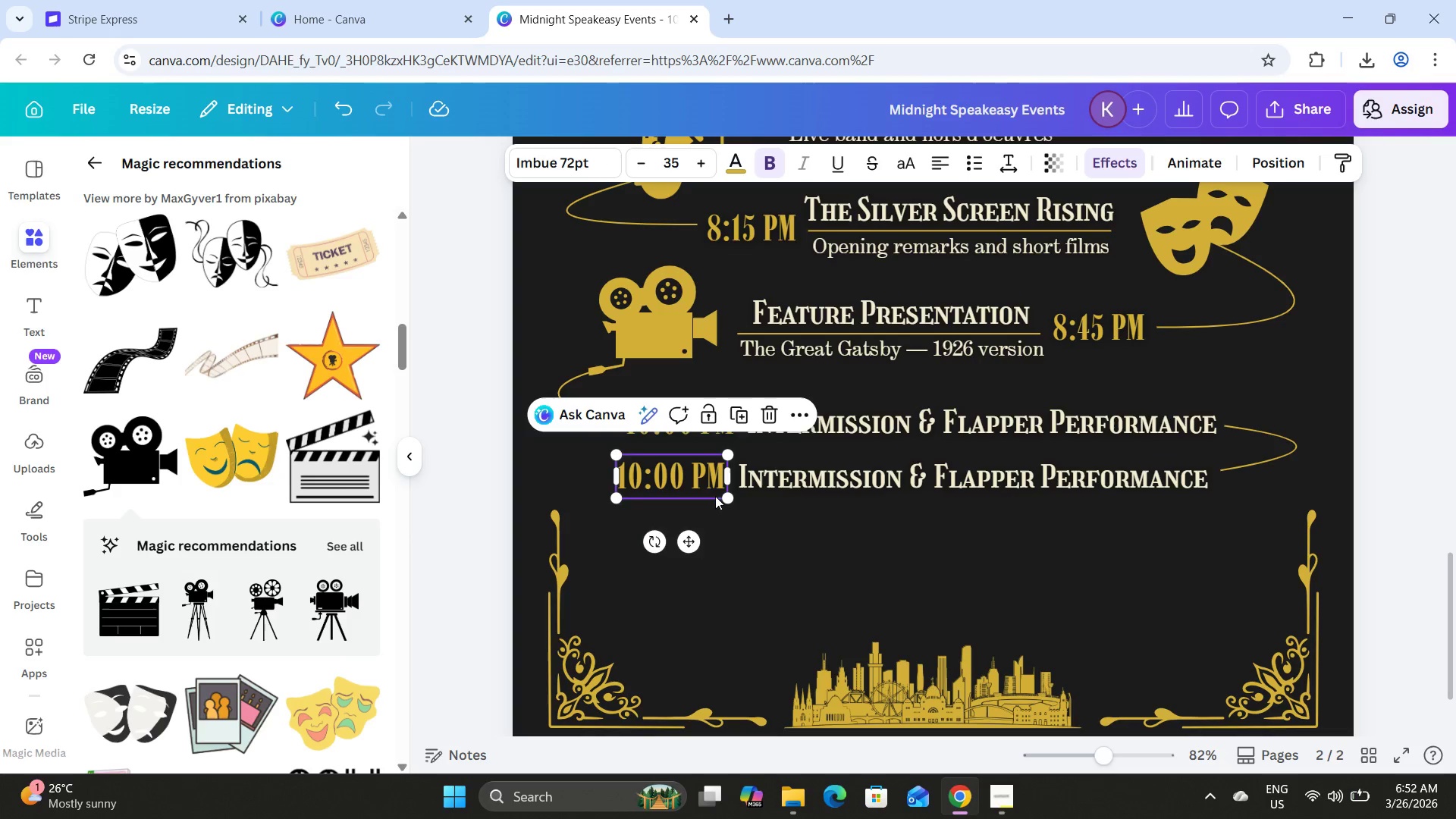 
left_click([701, 484])
 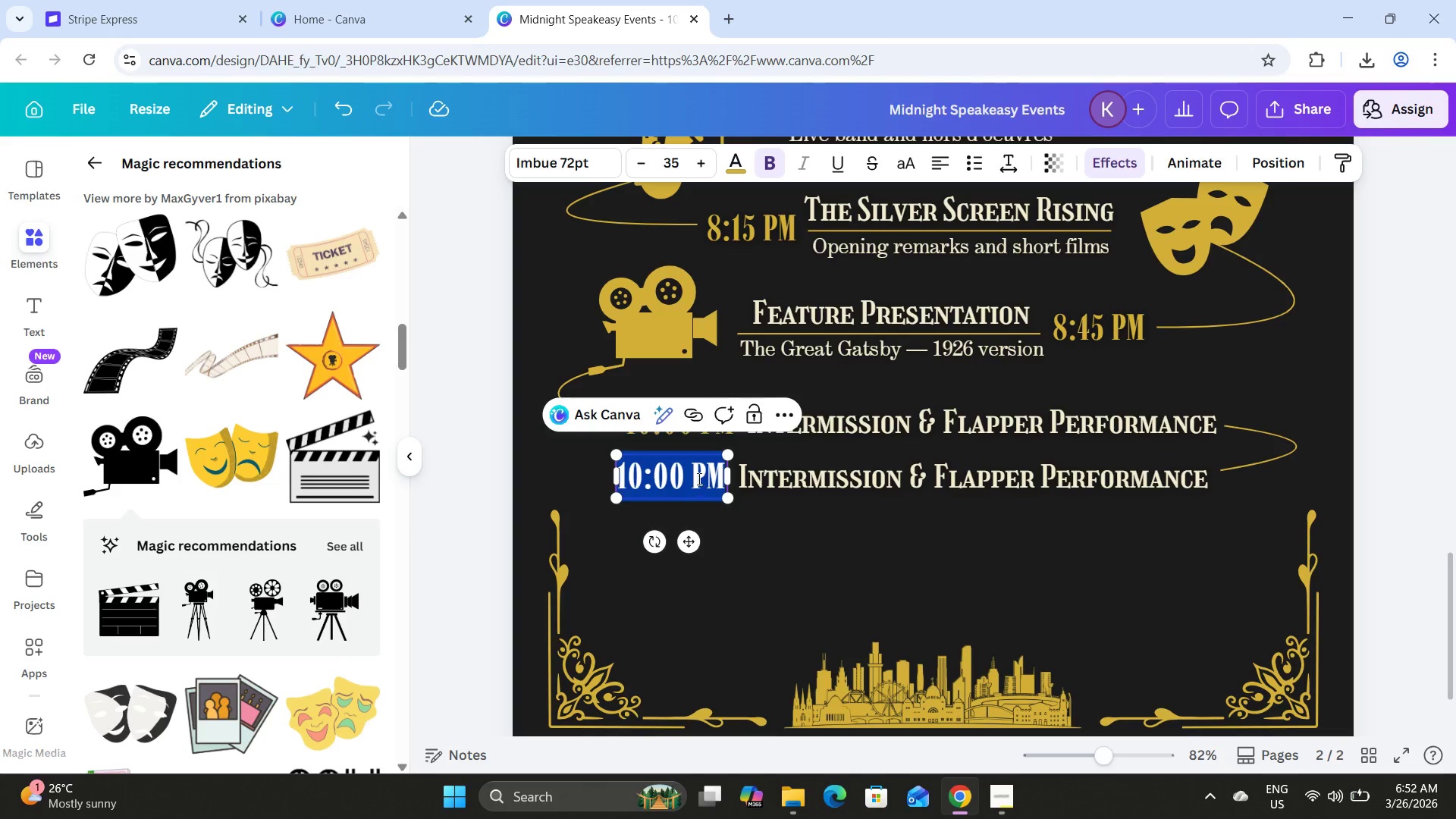 
left_click_drag(start_coordinate=[698, 479], to_coordinate=[700, 482])
 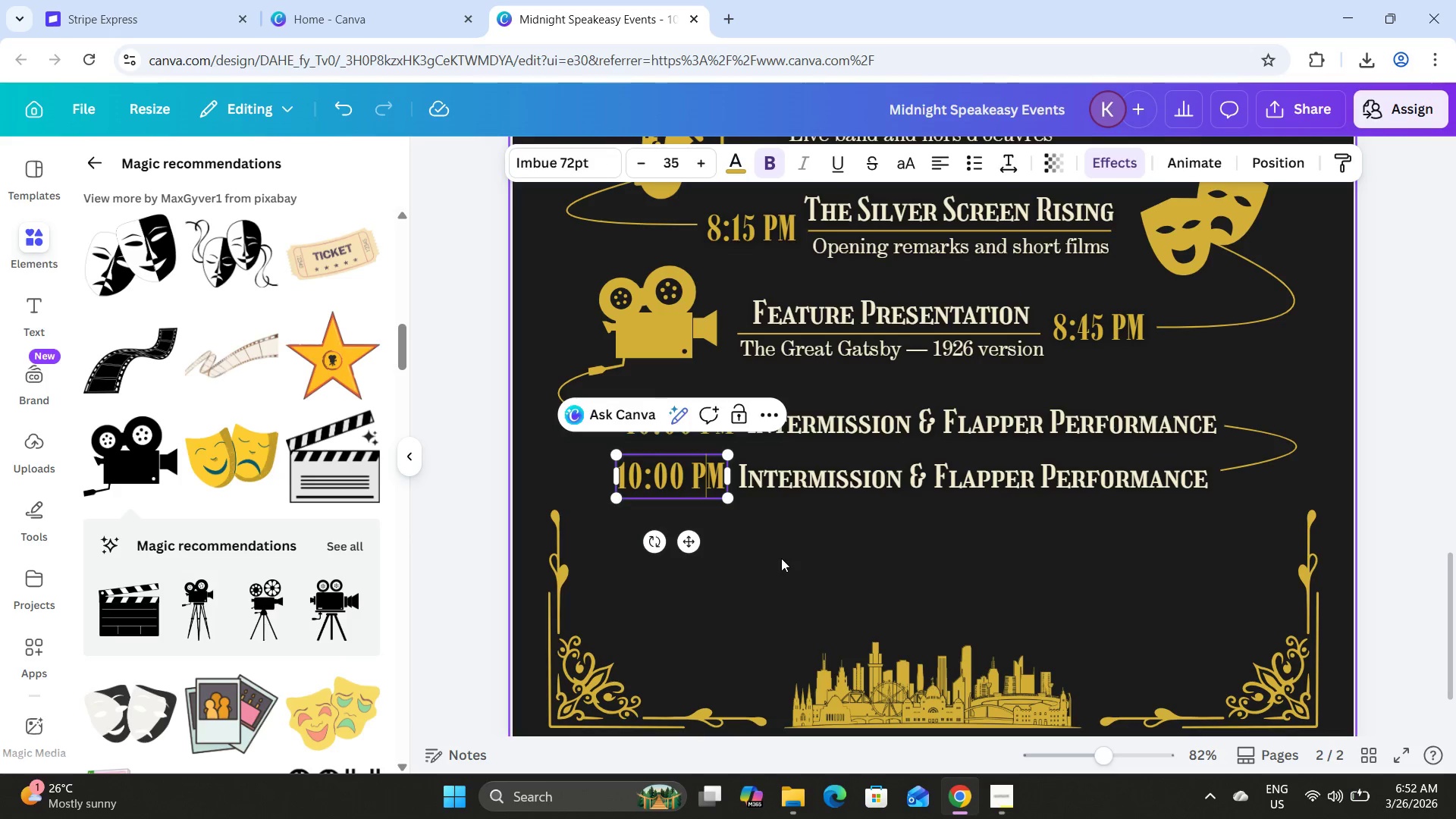 
left_click([781, 558])
 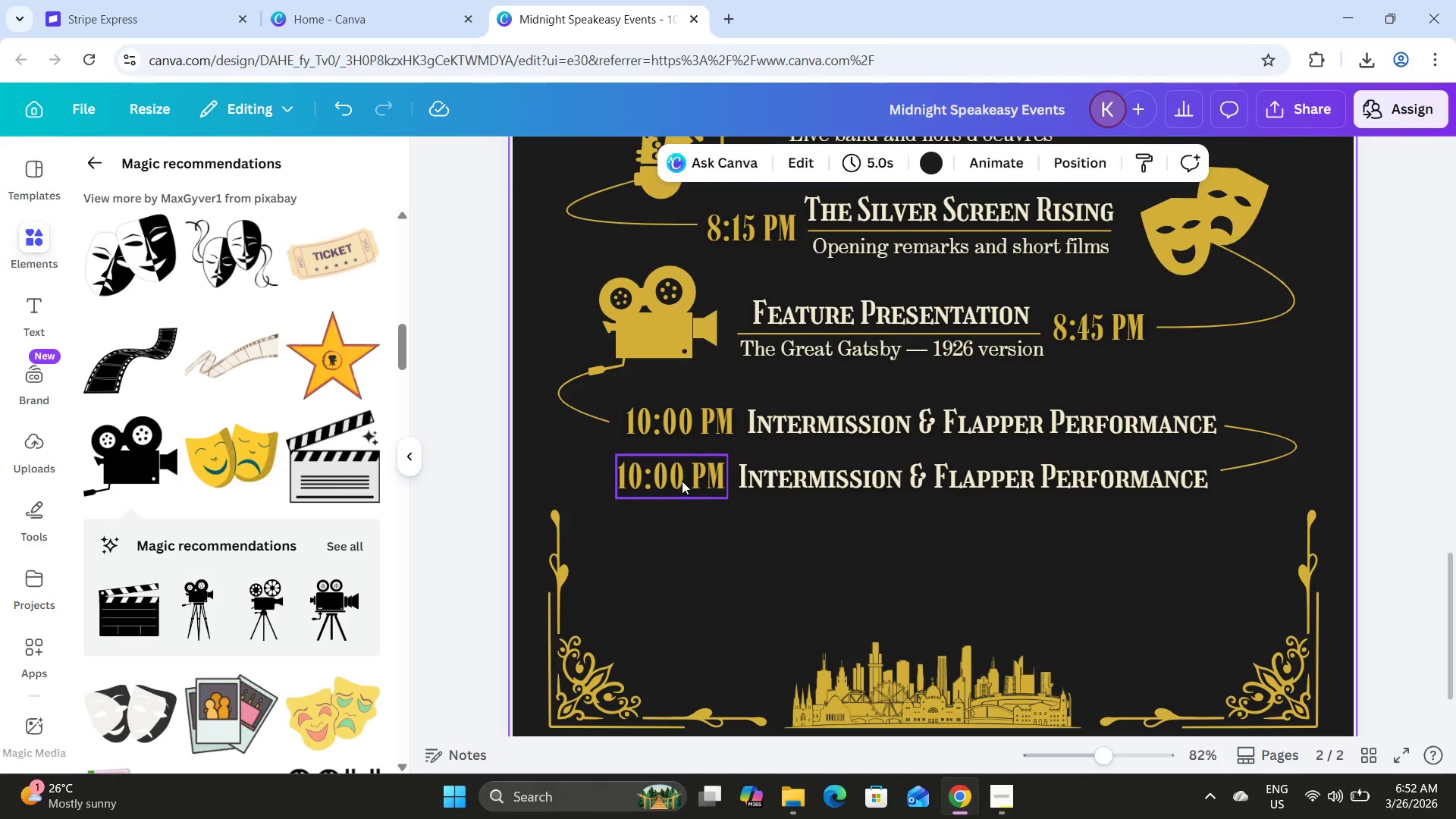 
left_click_drag(start_coordinate=[682, 480], to_coordinate=[984, 575])
 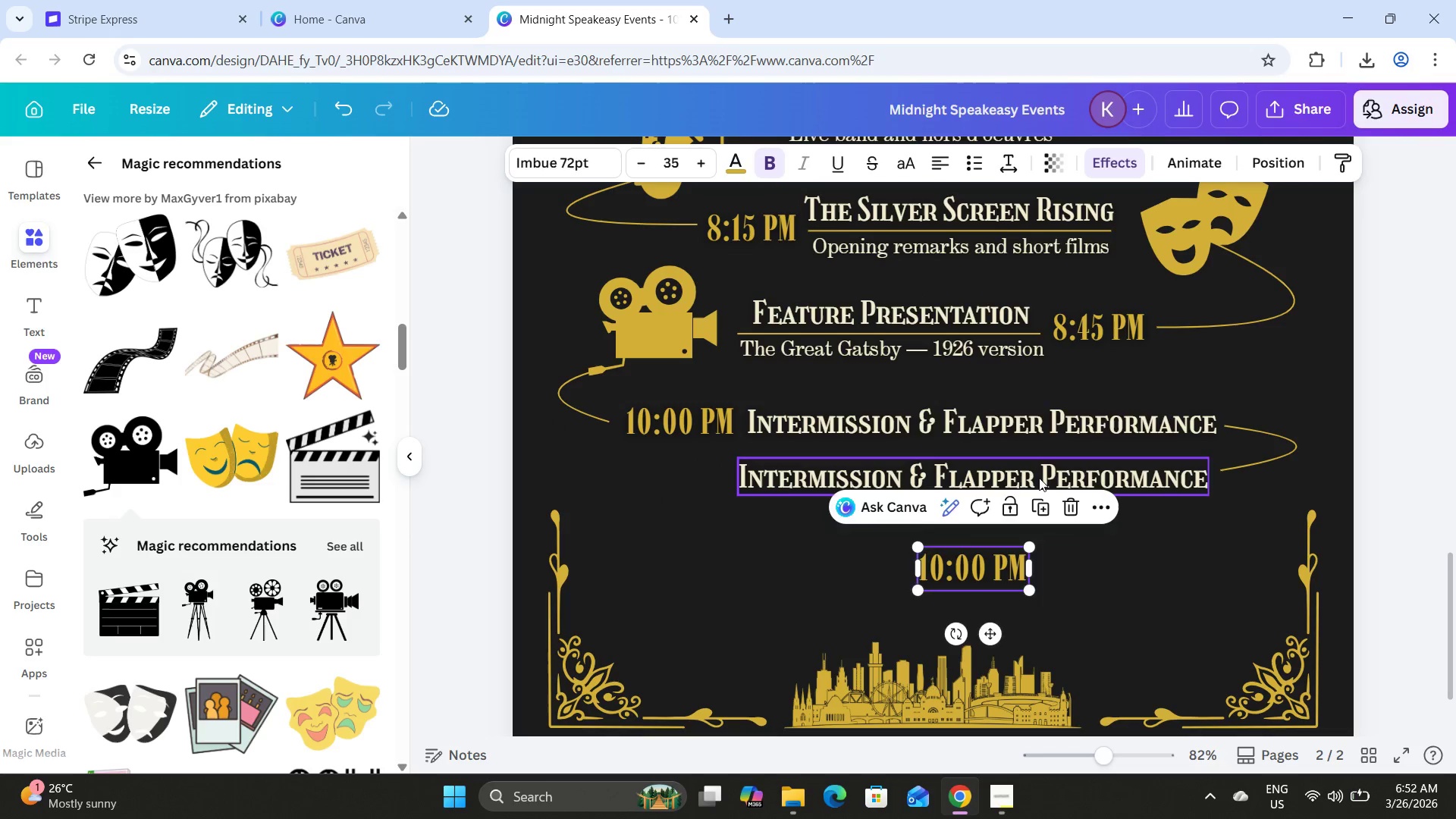 
left_click([1040, 476])
 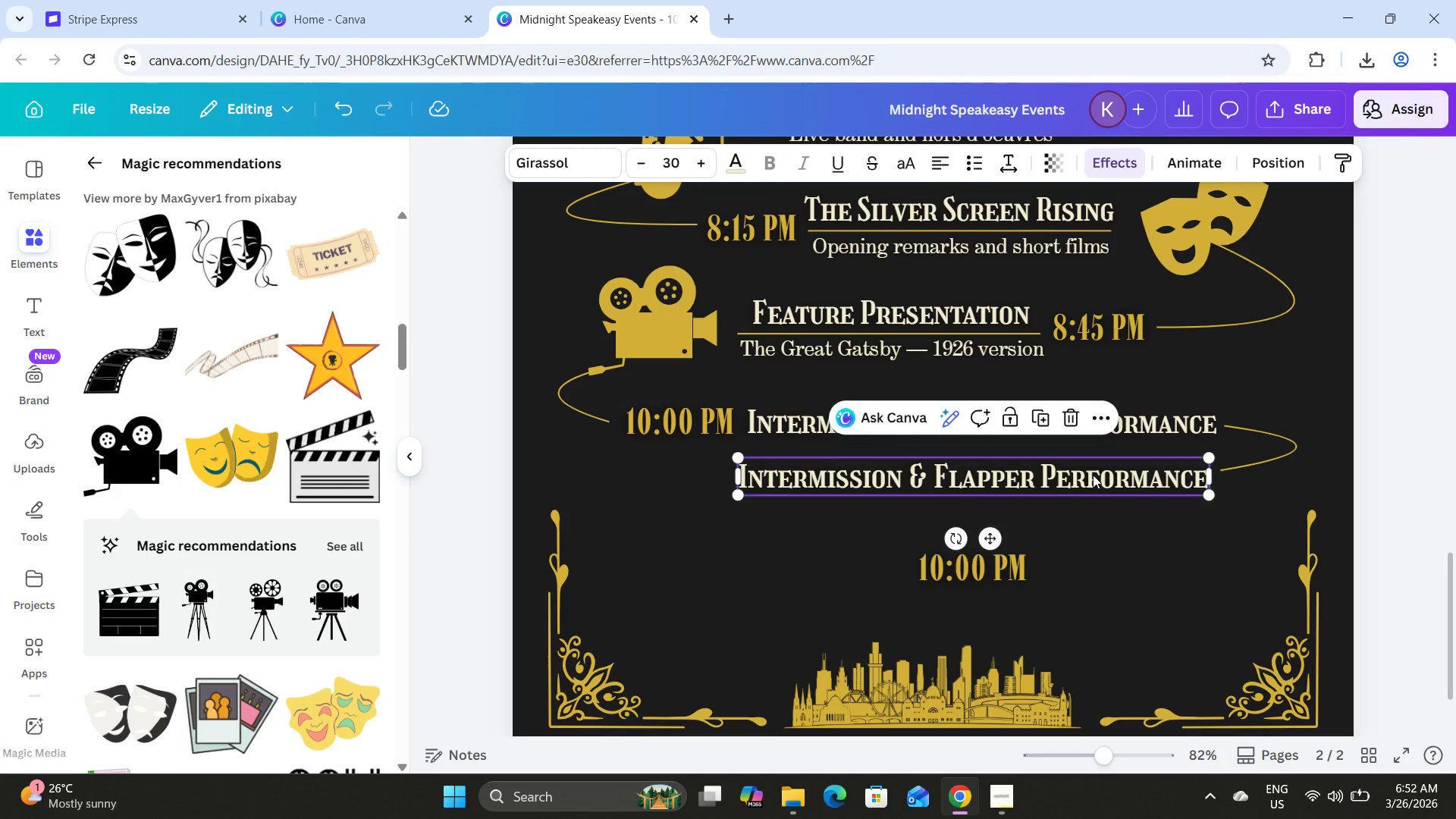 
left_click_drag(start_coordinate=[1094, 475], to_coordinate=[1007, 475])
 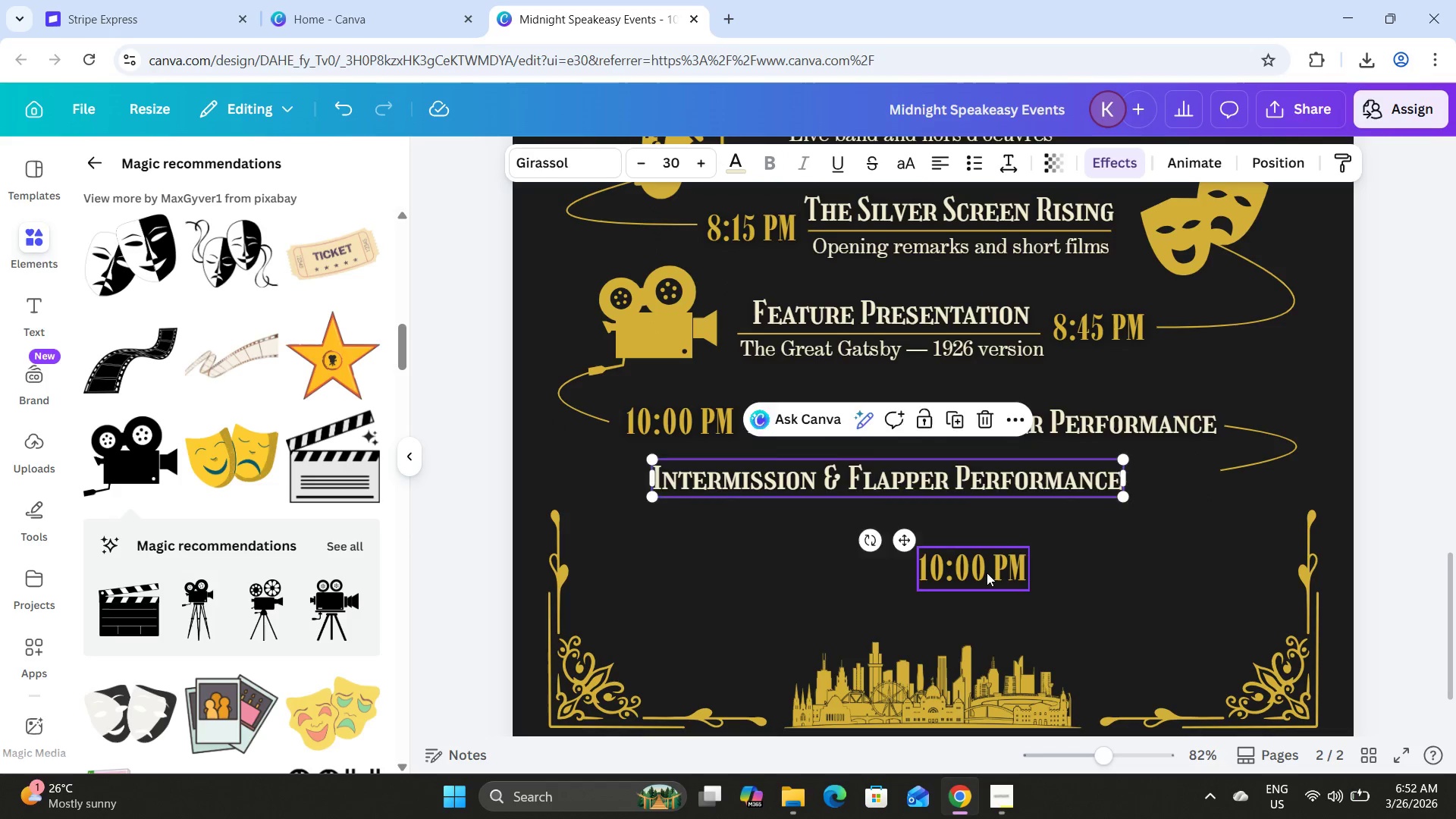 
left_click([987, 573])
 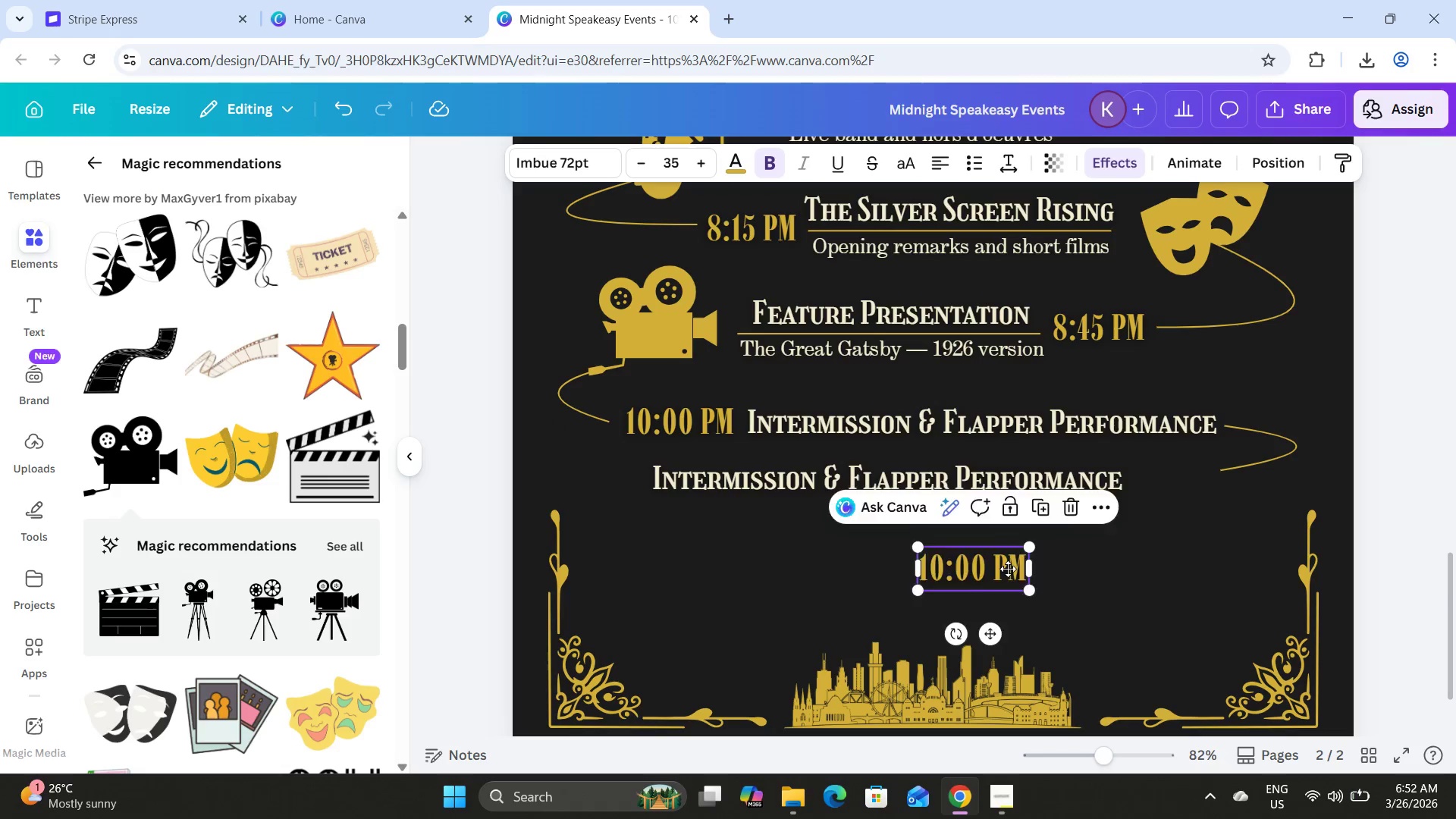 
left_click_drag(start_coordinate=[984, 579], to_coordinate=[1197, 490])
 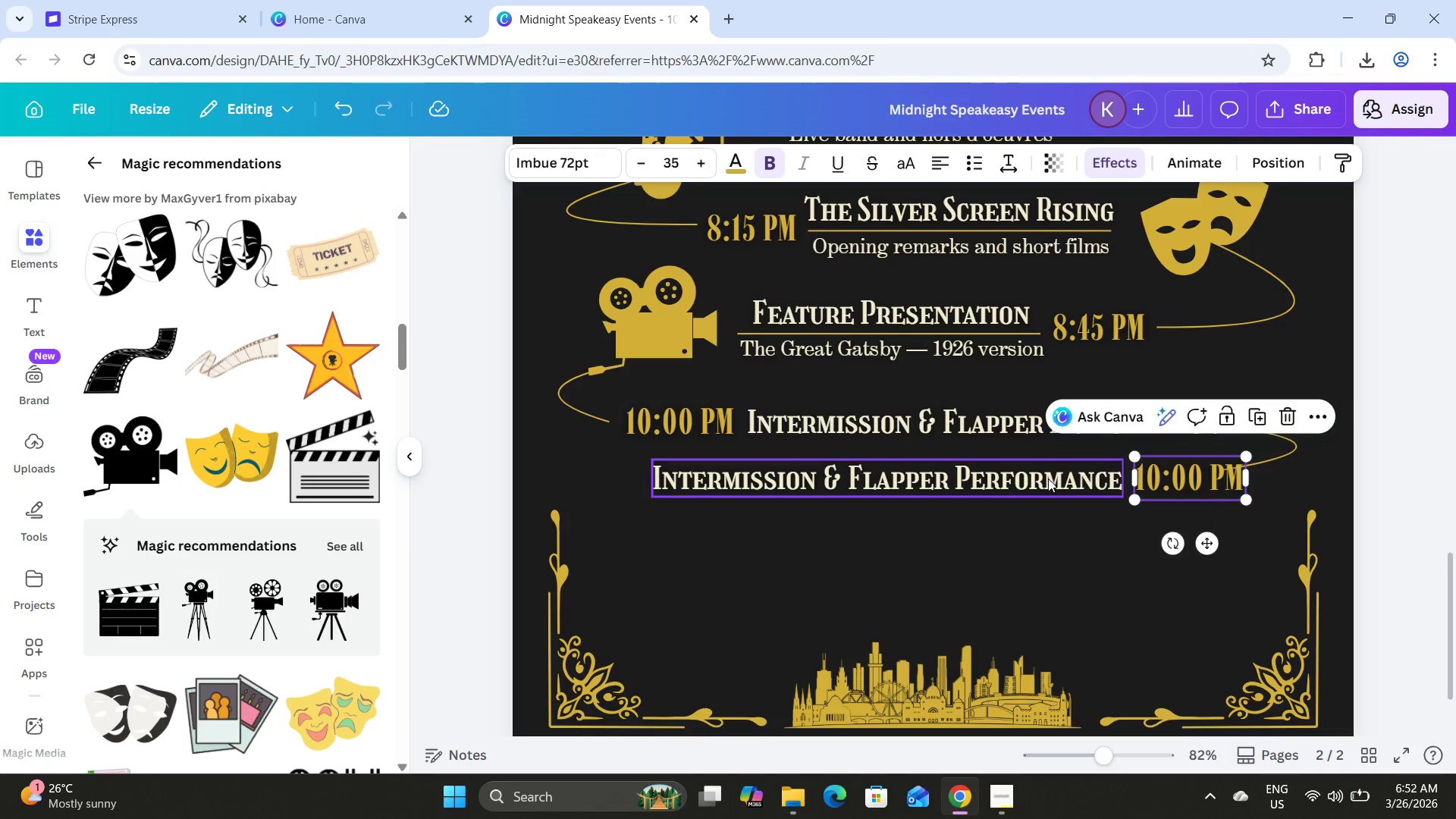 
left_click_drag(start_coordinate=[1048, 479], to_coordinate=[1031, 479])
 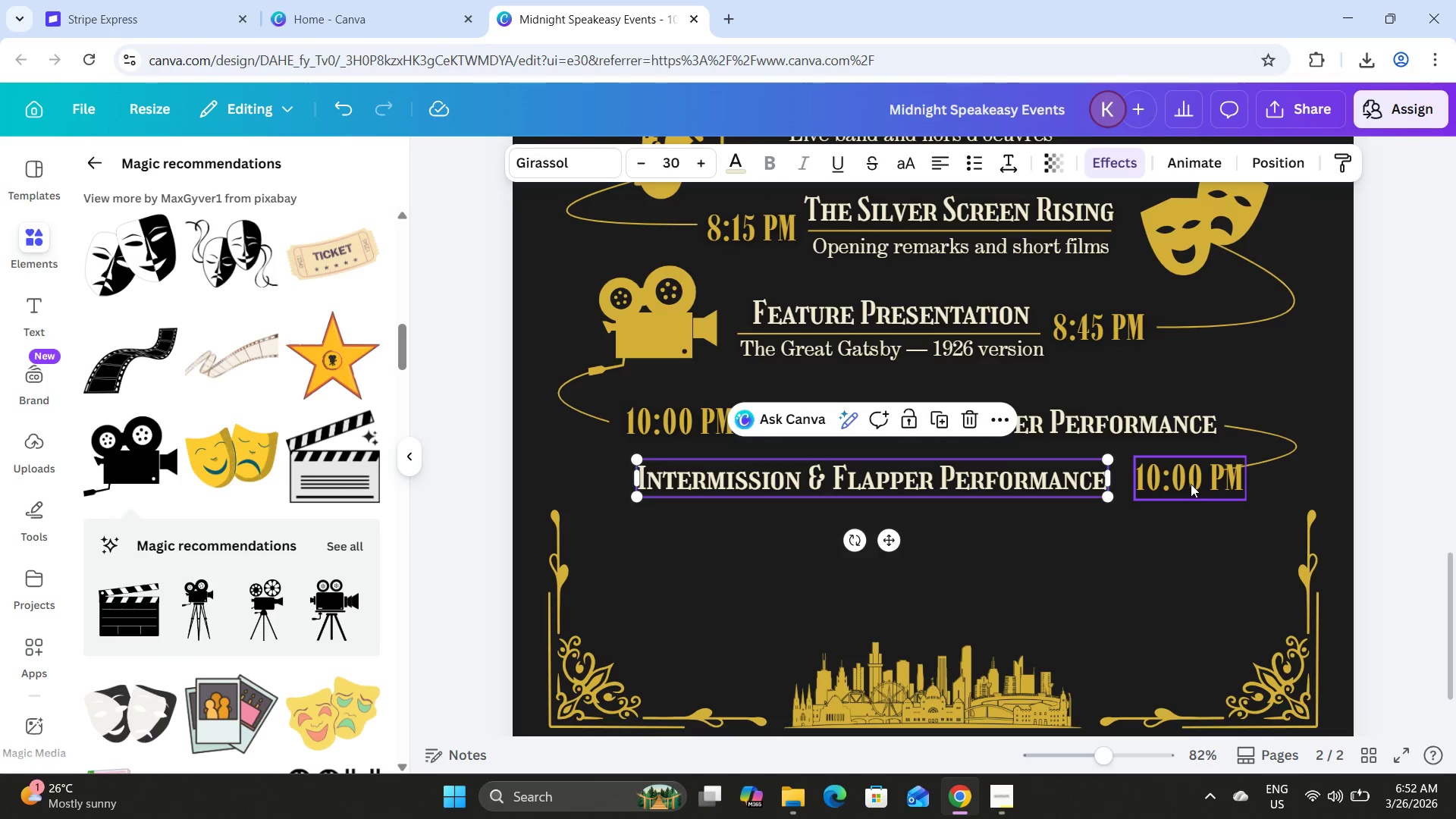 
left_click_drag(start_coordinate=[1190, 483], to_coordinate=[1172, 482])
 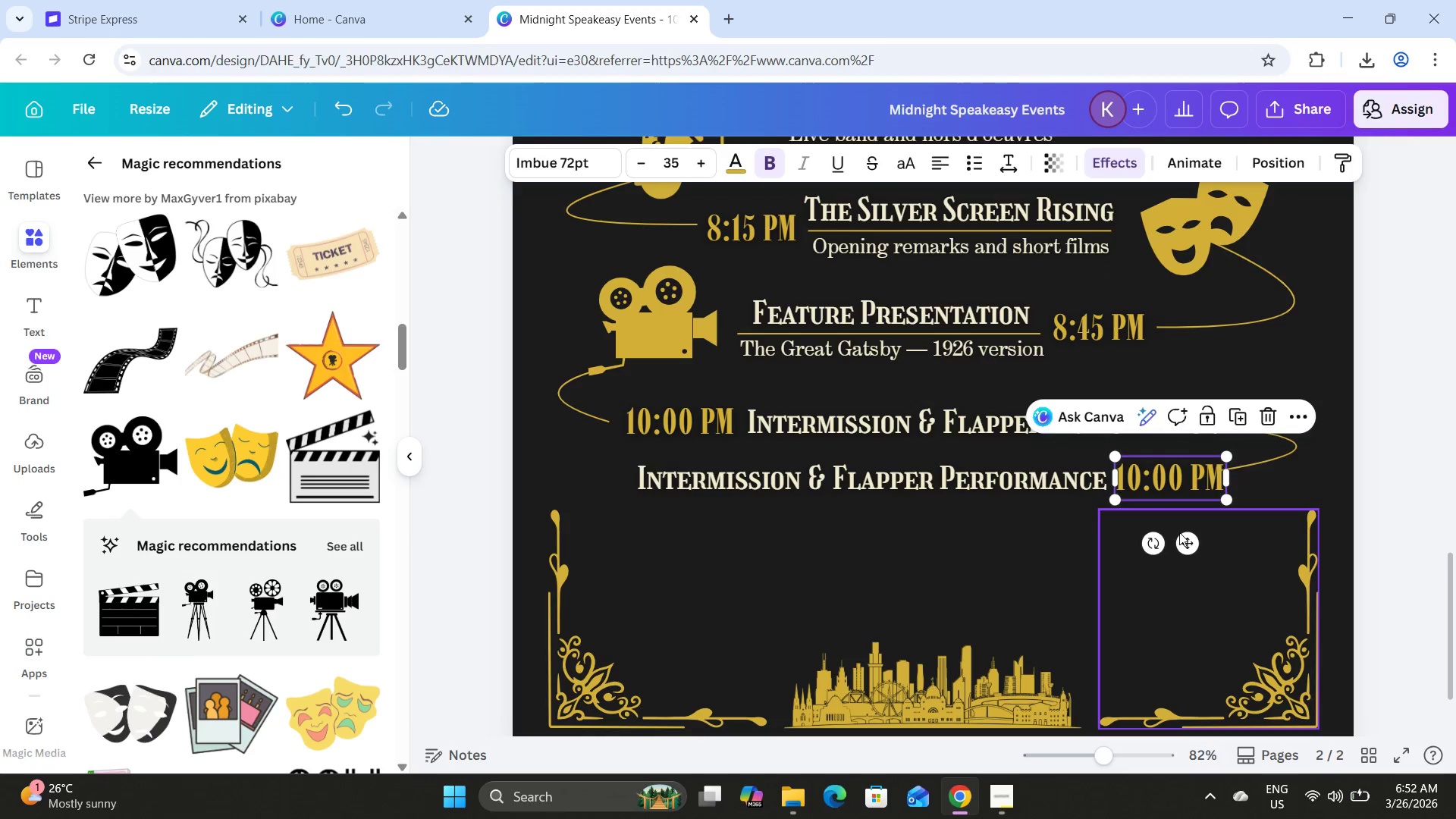 
left_click([1179, 532])
 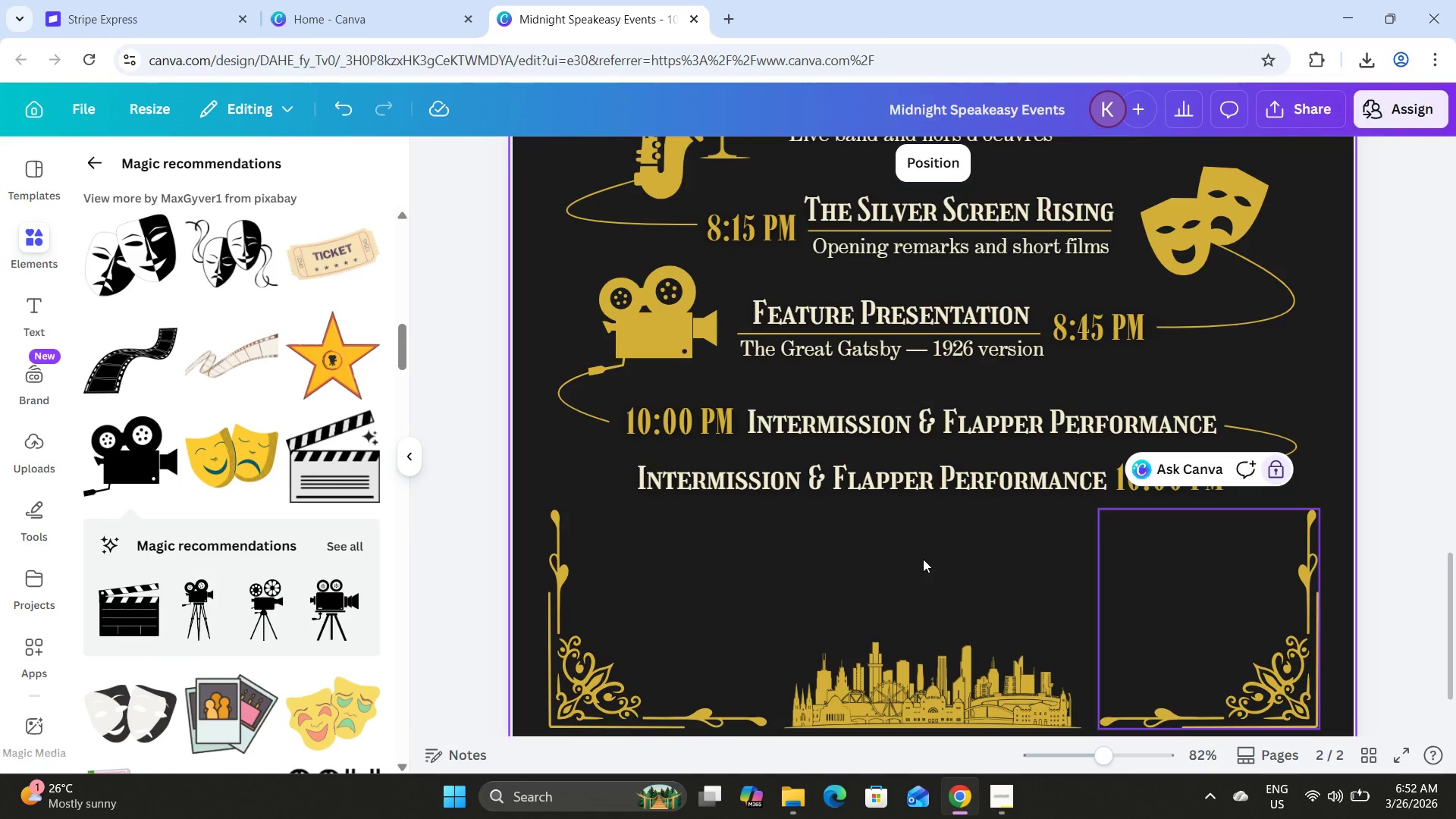 
left_click([904, 559])
 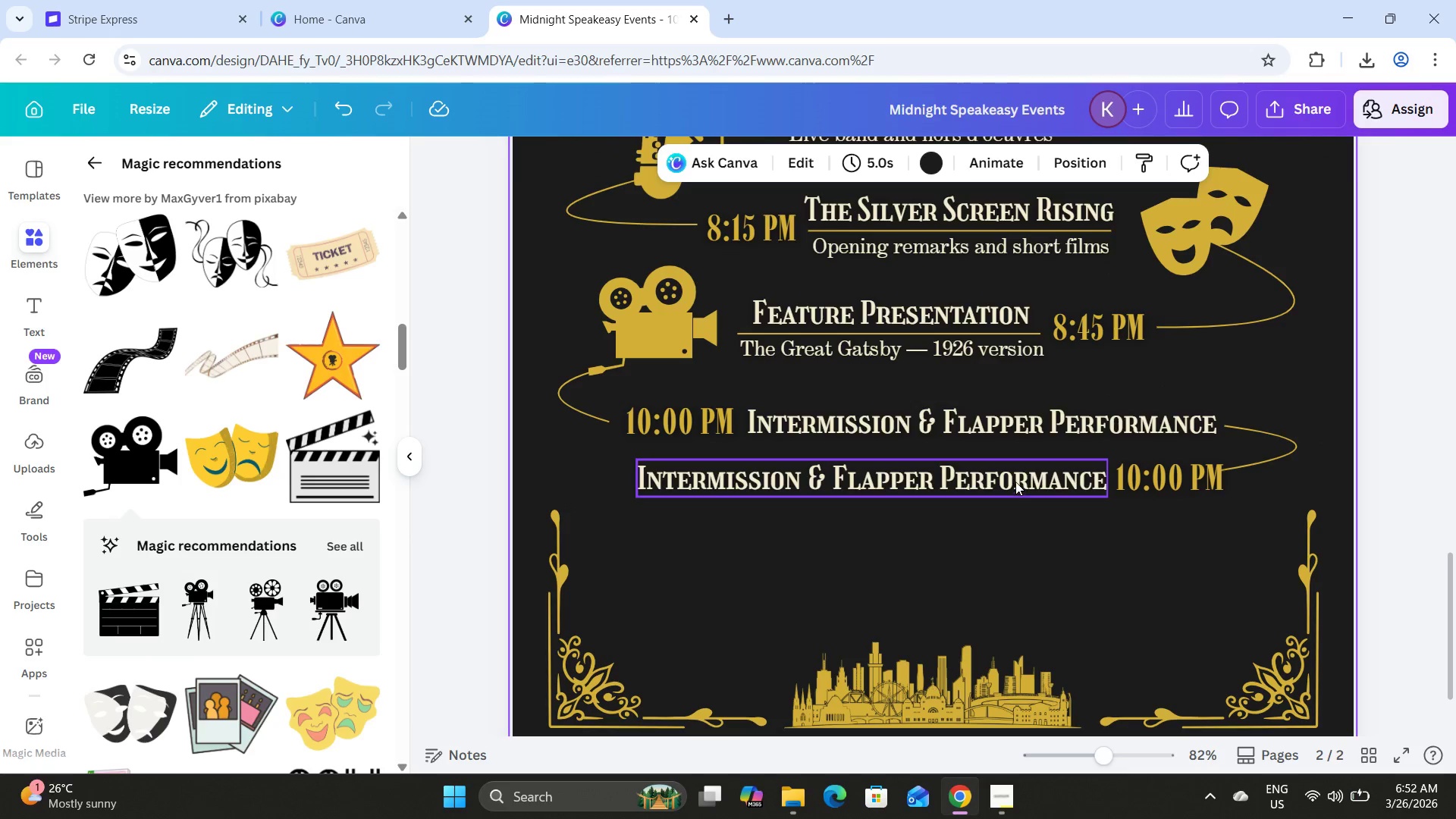 
left_click_drag(start_coordinate=[1015, 481], to_coordinate=[1001, 481])
 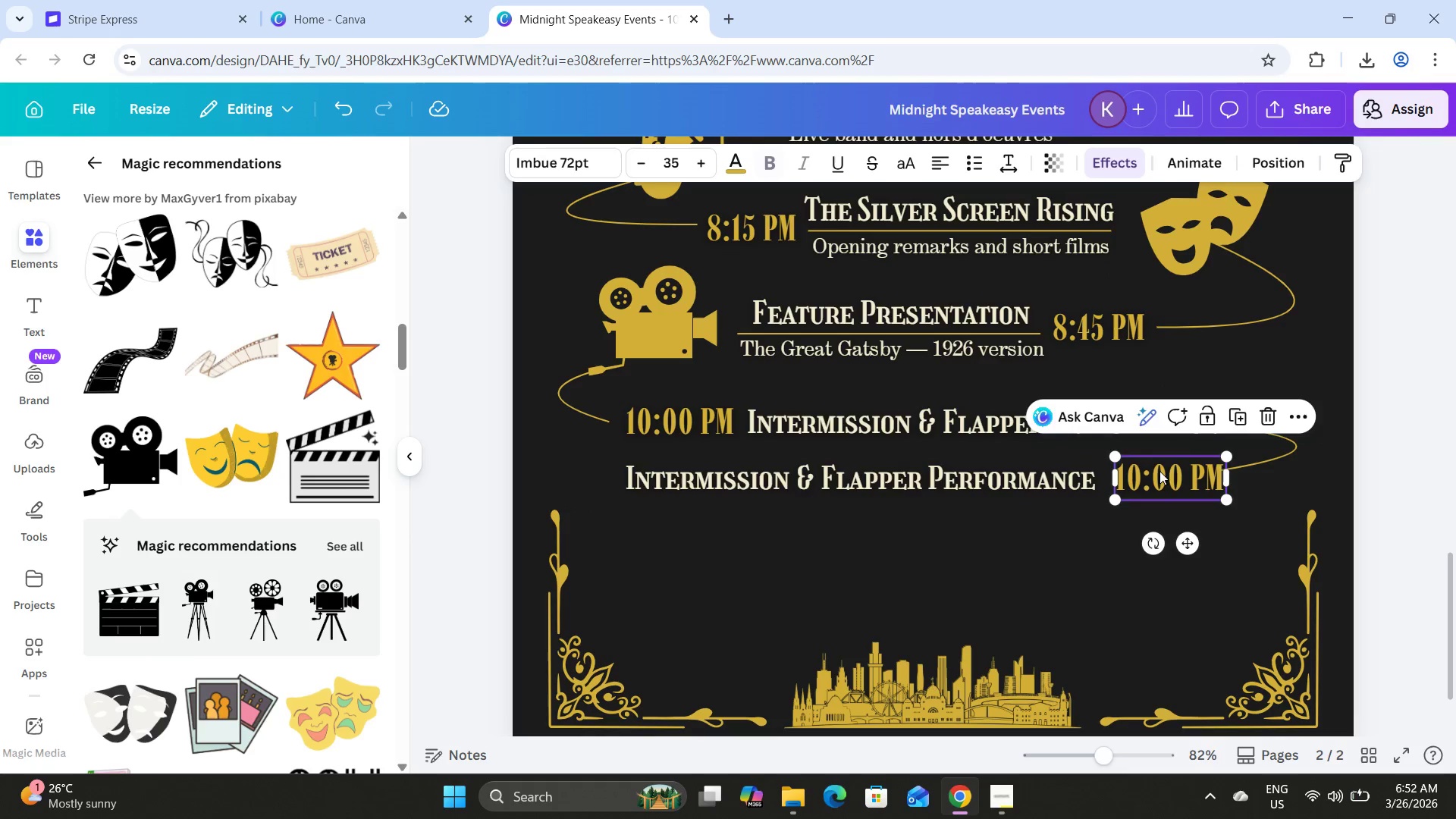 
left_click_drag(start_coordinate=[1159, 471], to_coordinate=[1150, 470])
 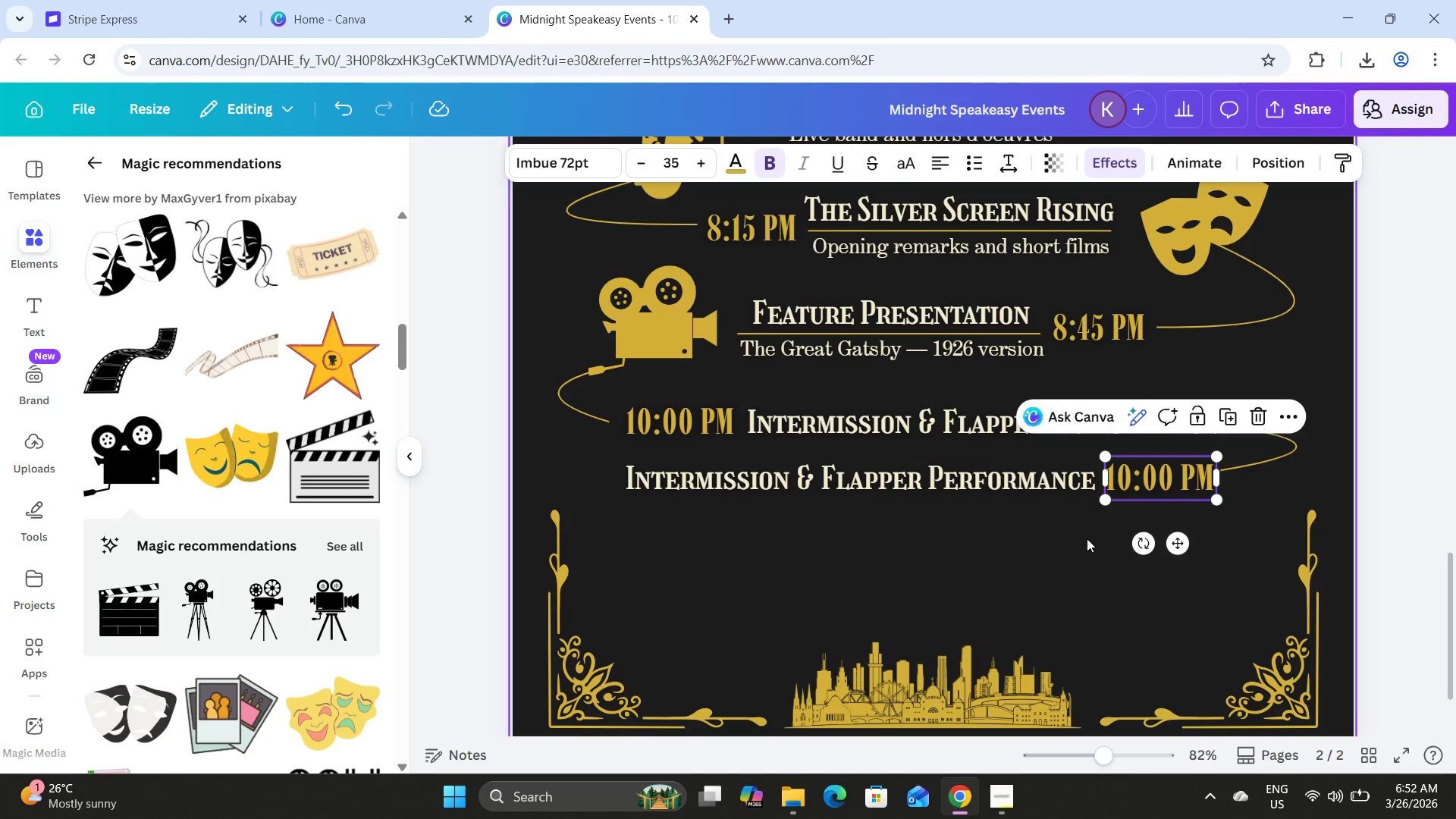 
left_click([1087, 538])
 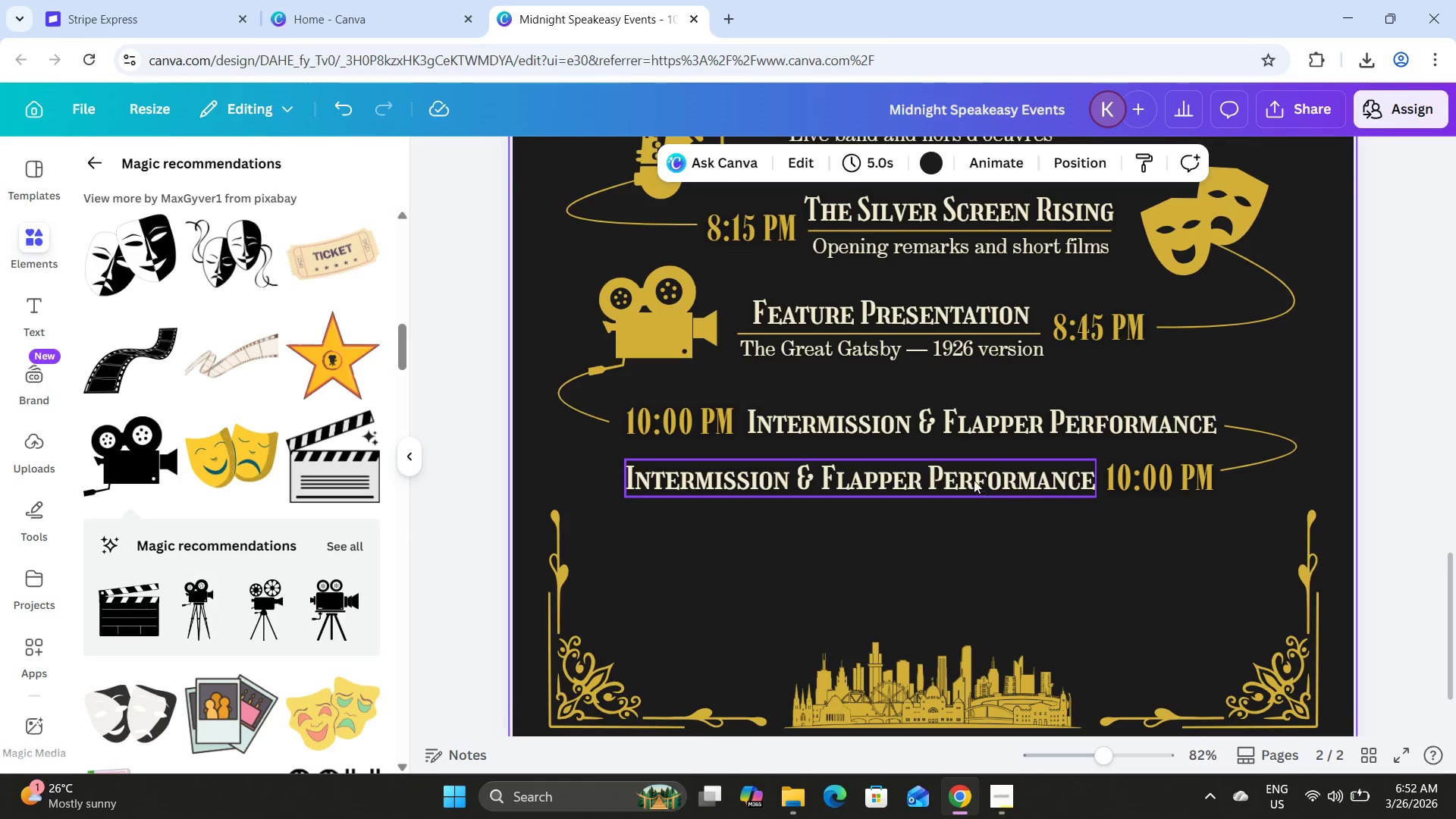 
left_click_drag(start_coordinate=[970, 477], to_coordinate=[959, 477])
 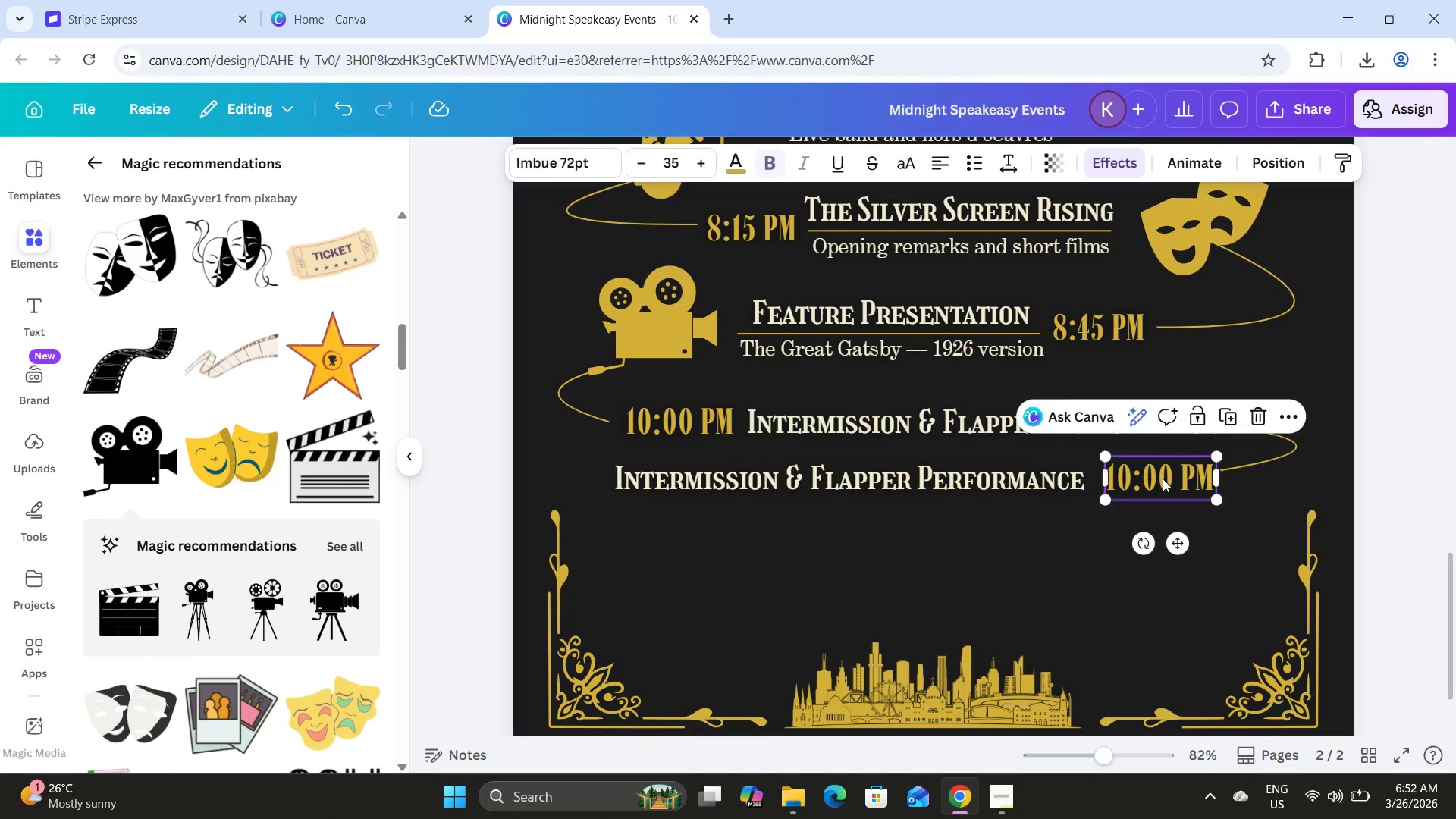 
left_click_drag(start_coordinate=[1163, 479], to_coordinate=[1156, 478])
 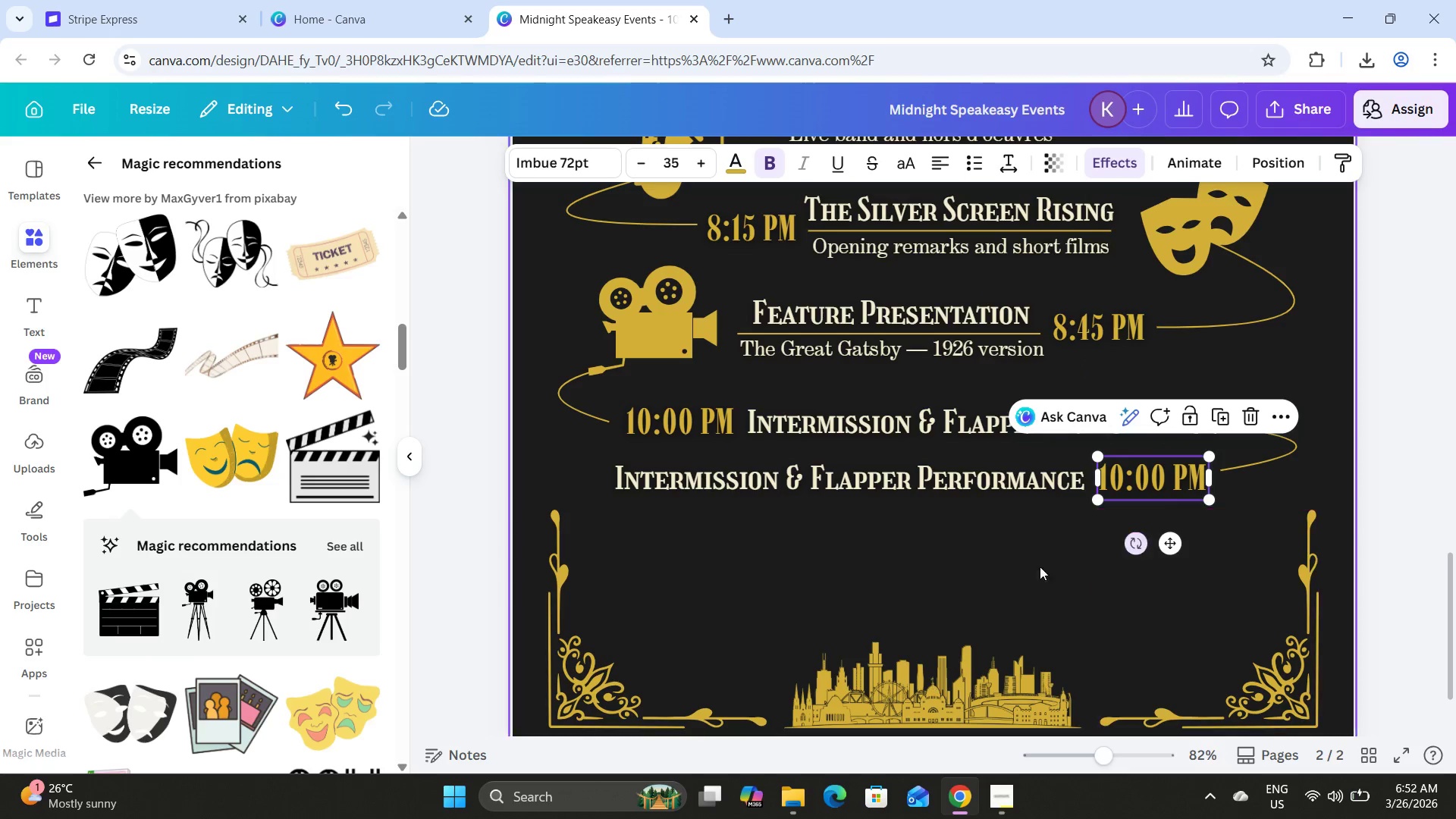 
left_click([1021, 556])